 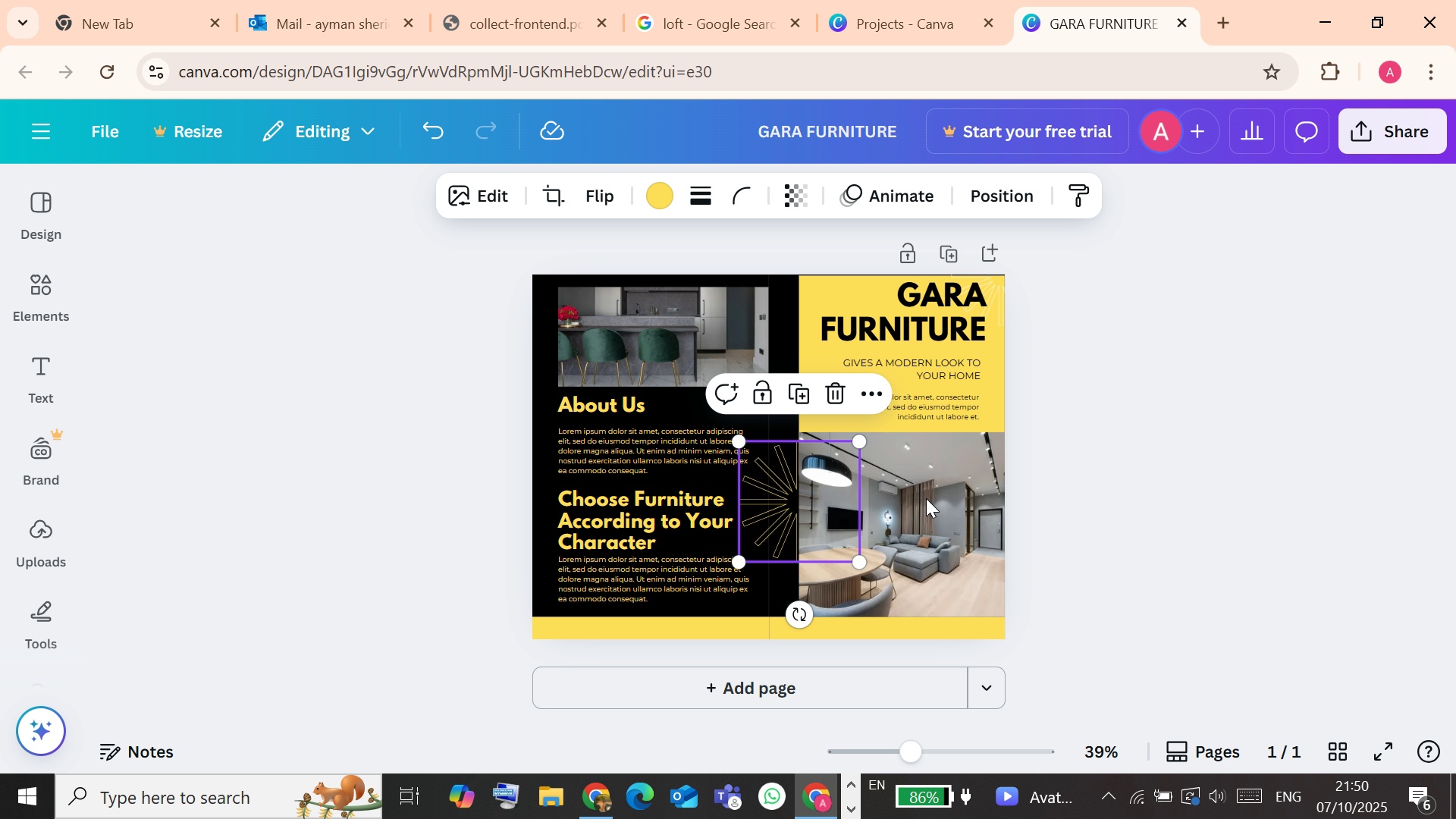 
left_click([769, 512])
 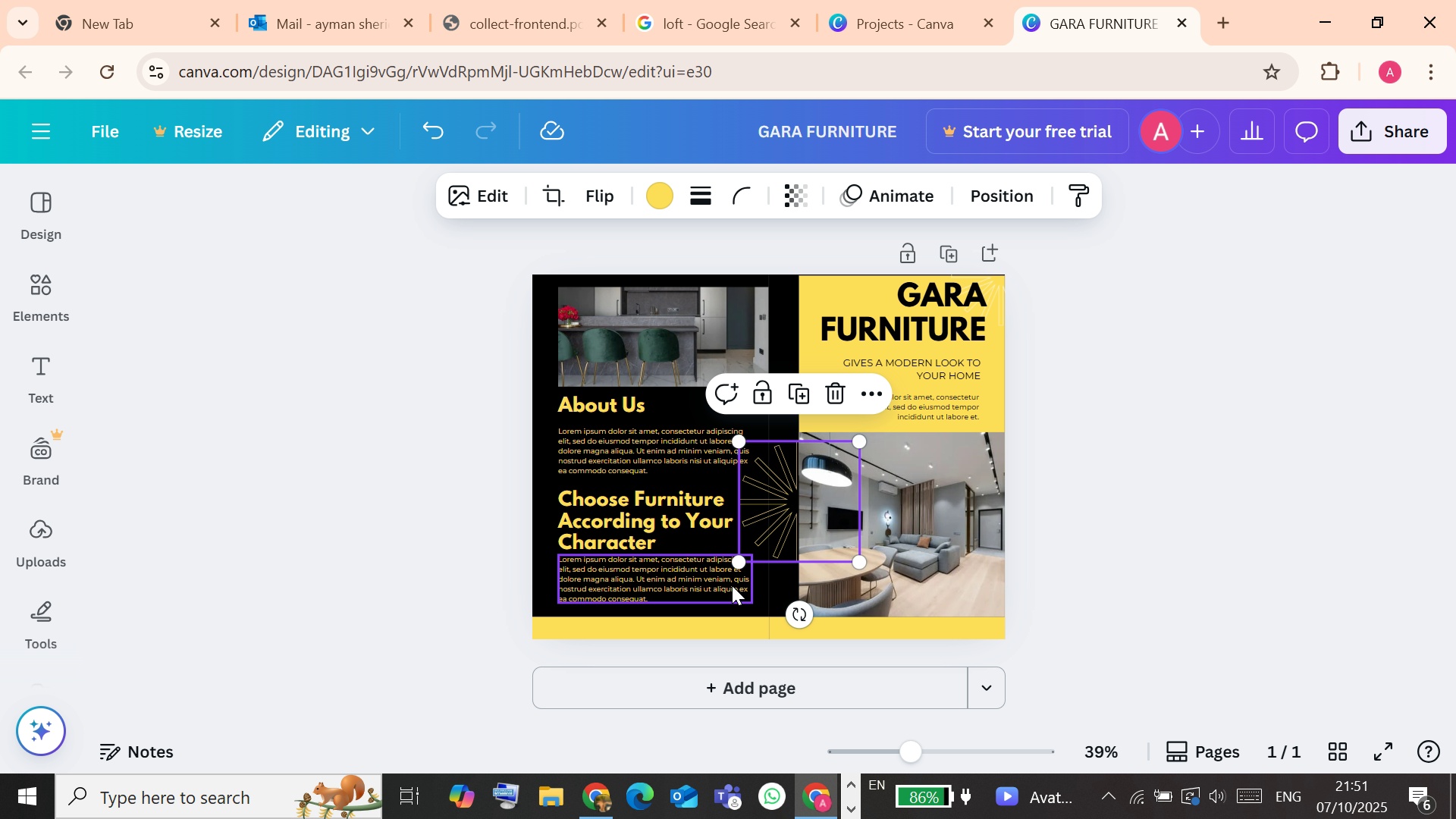 
left_click([708, 581])
 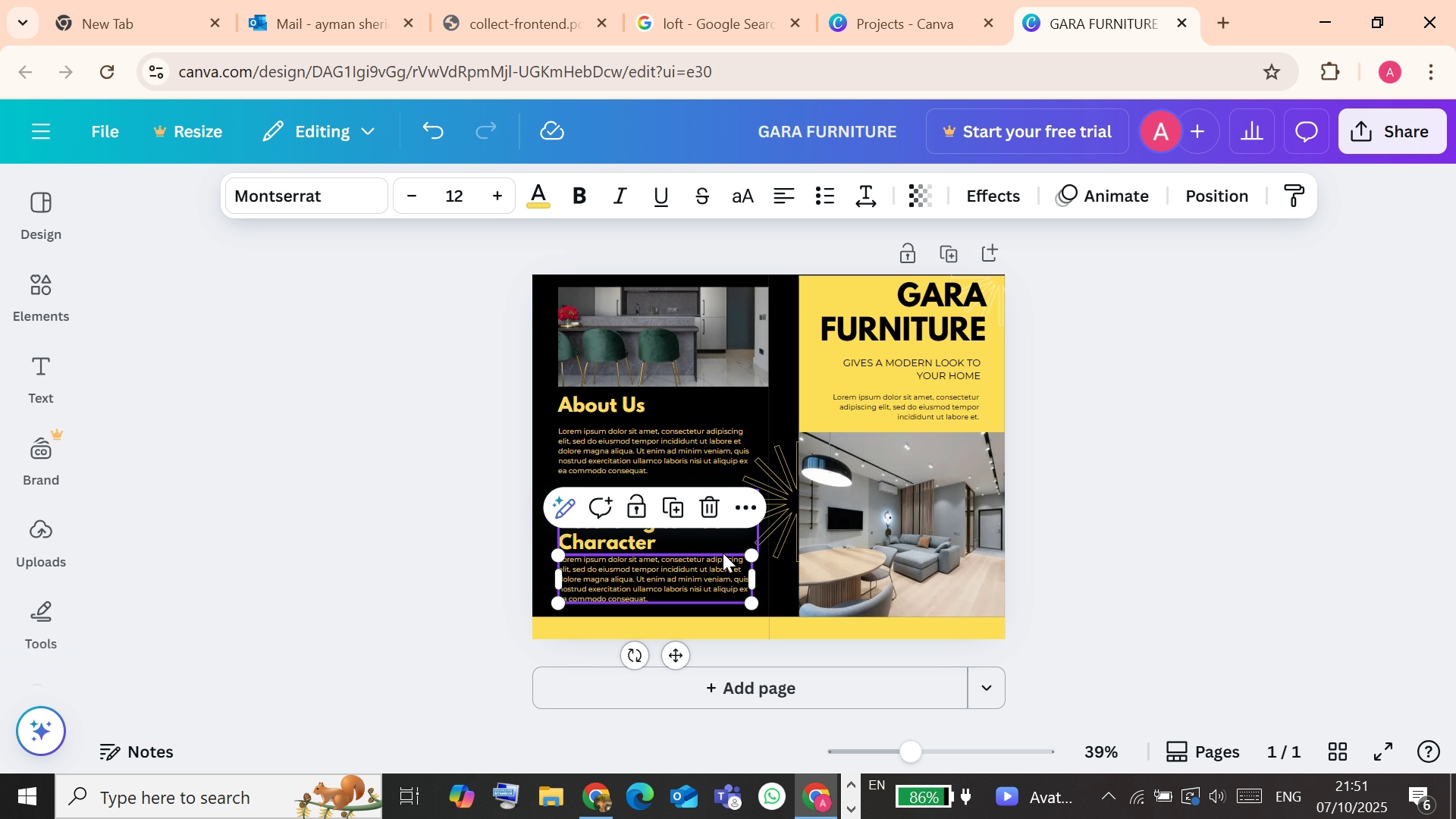 
wait(10.24)
 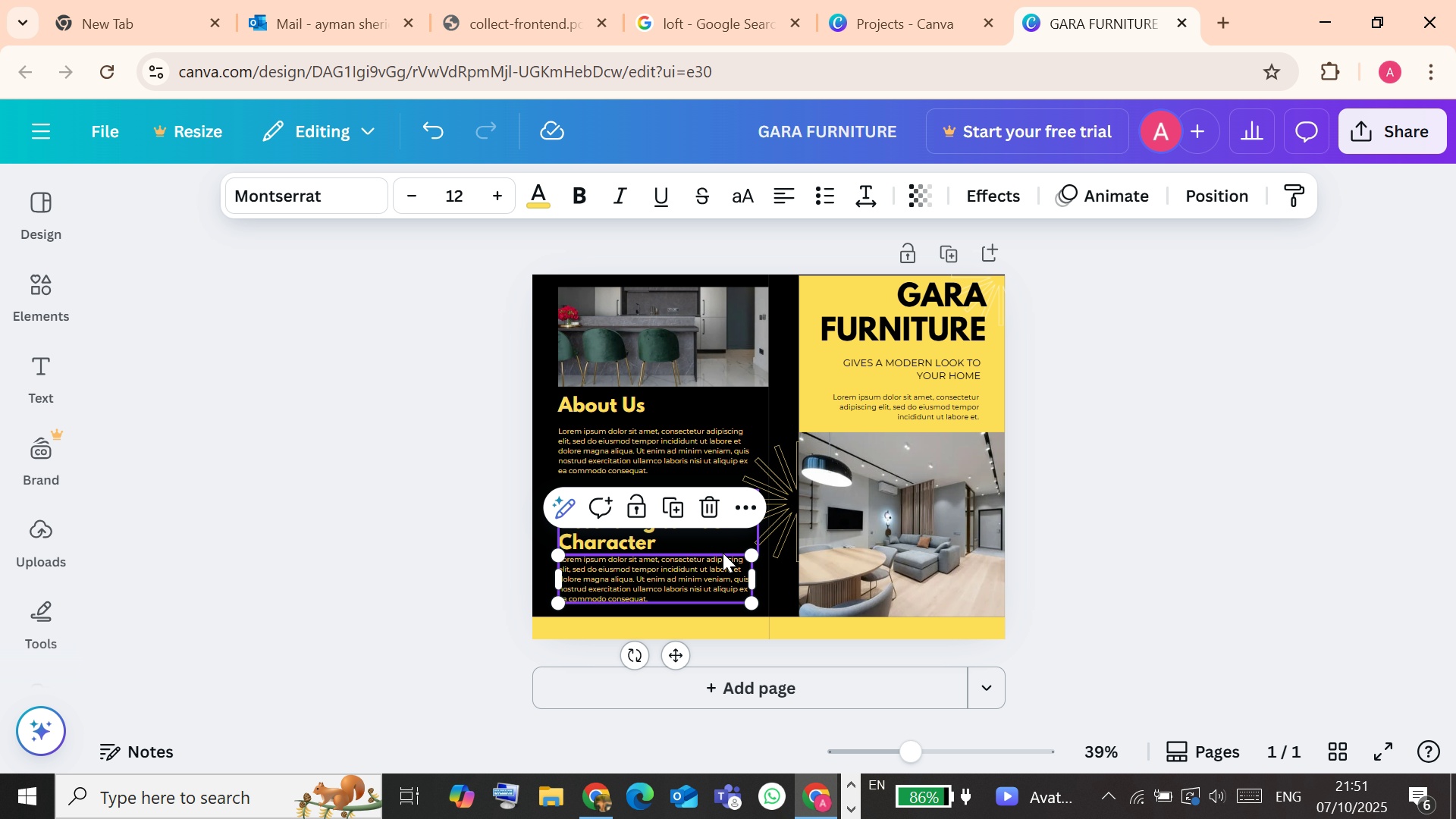 
left_click([910, 366])
 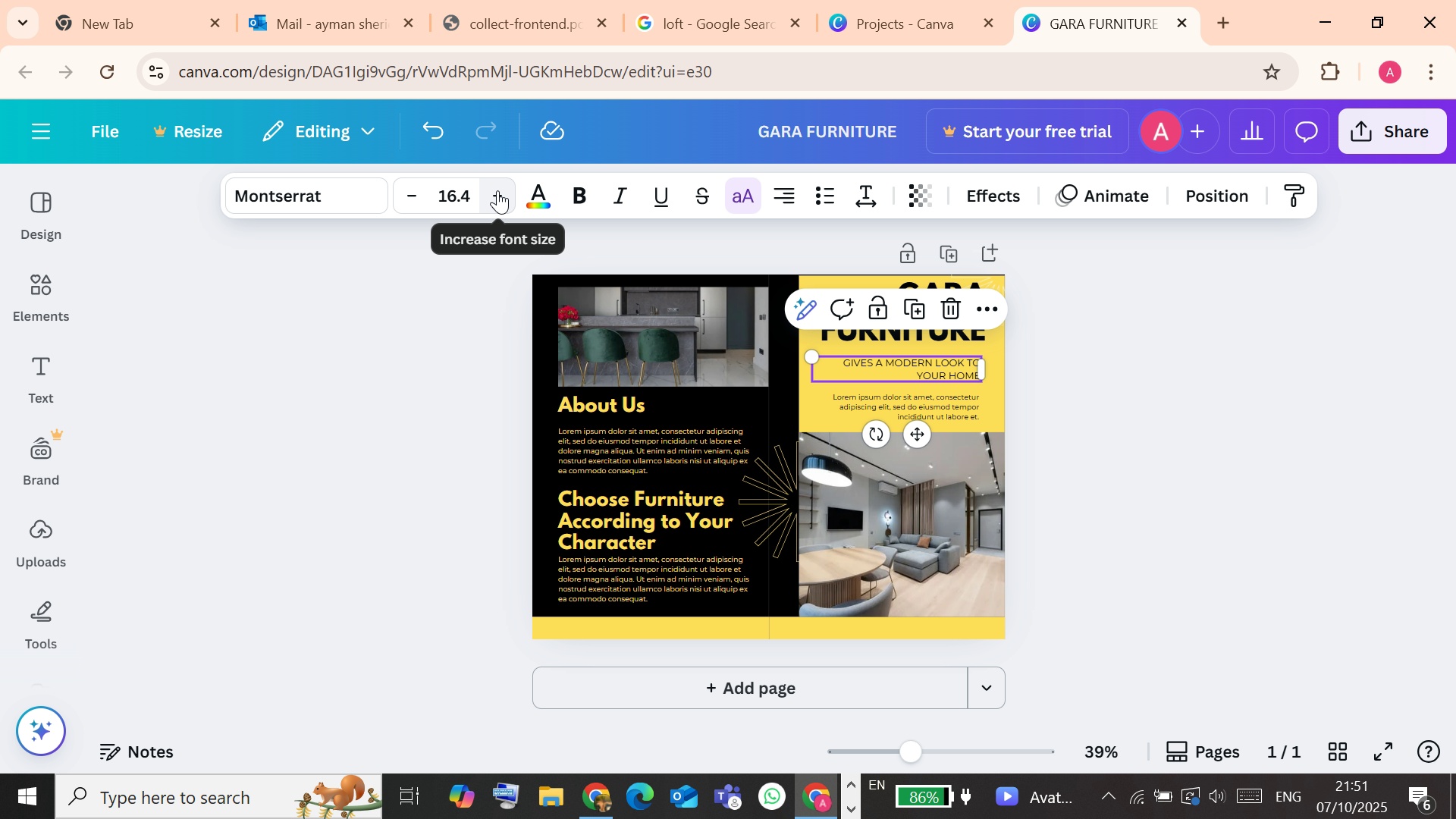 
left_click([498, 189])
 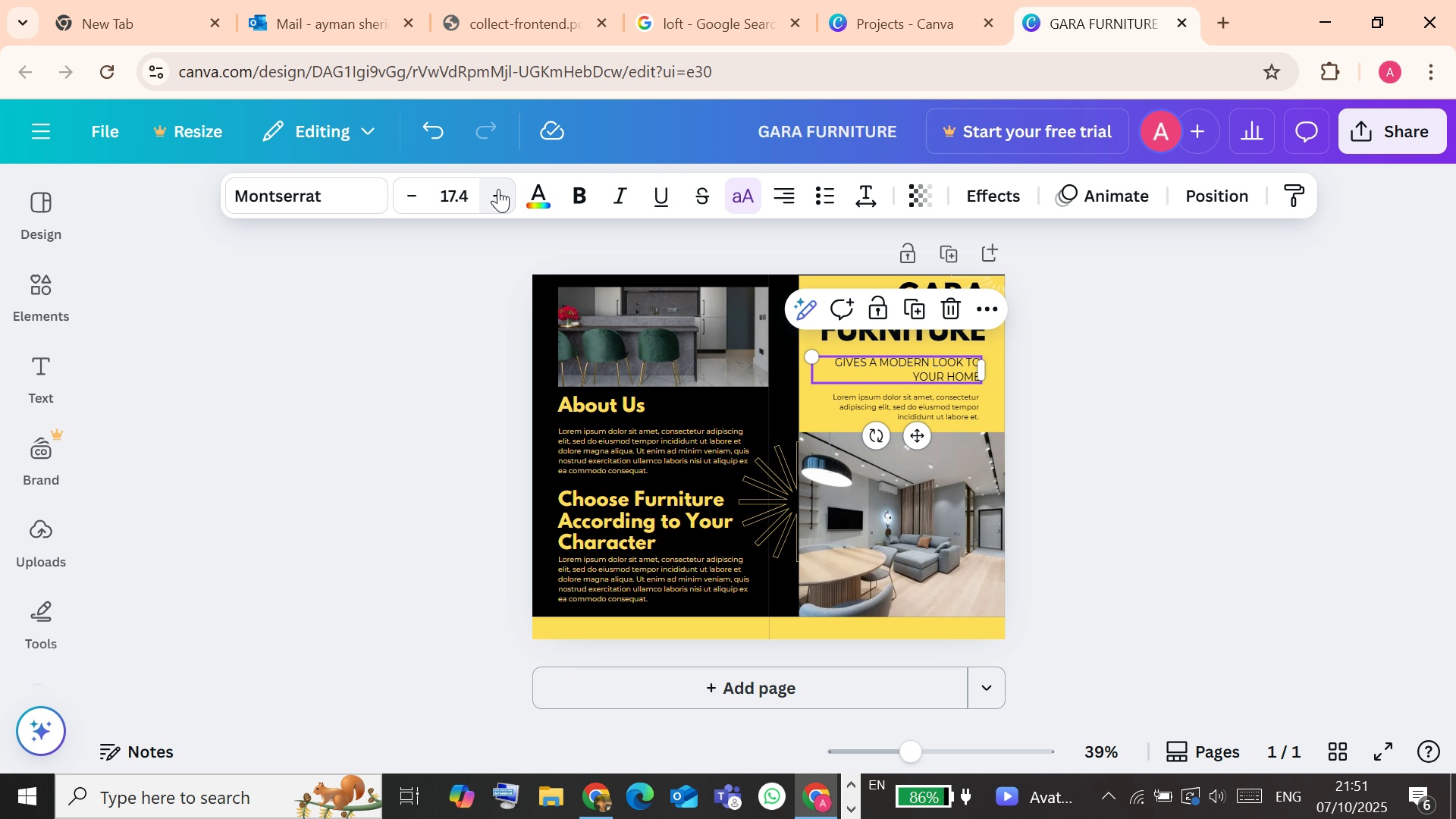 
left_click([498, 189])
 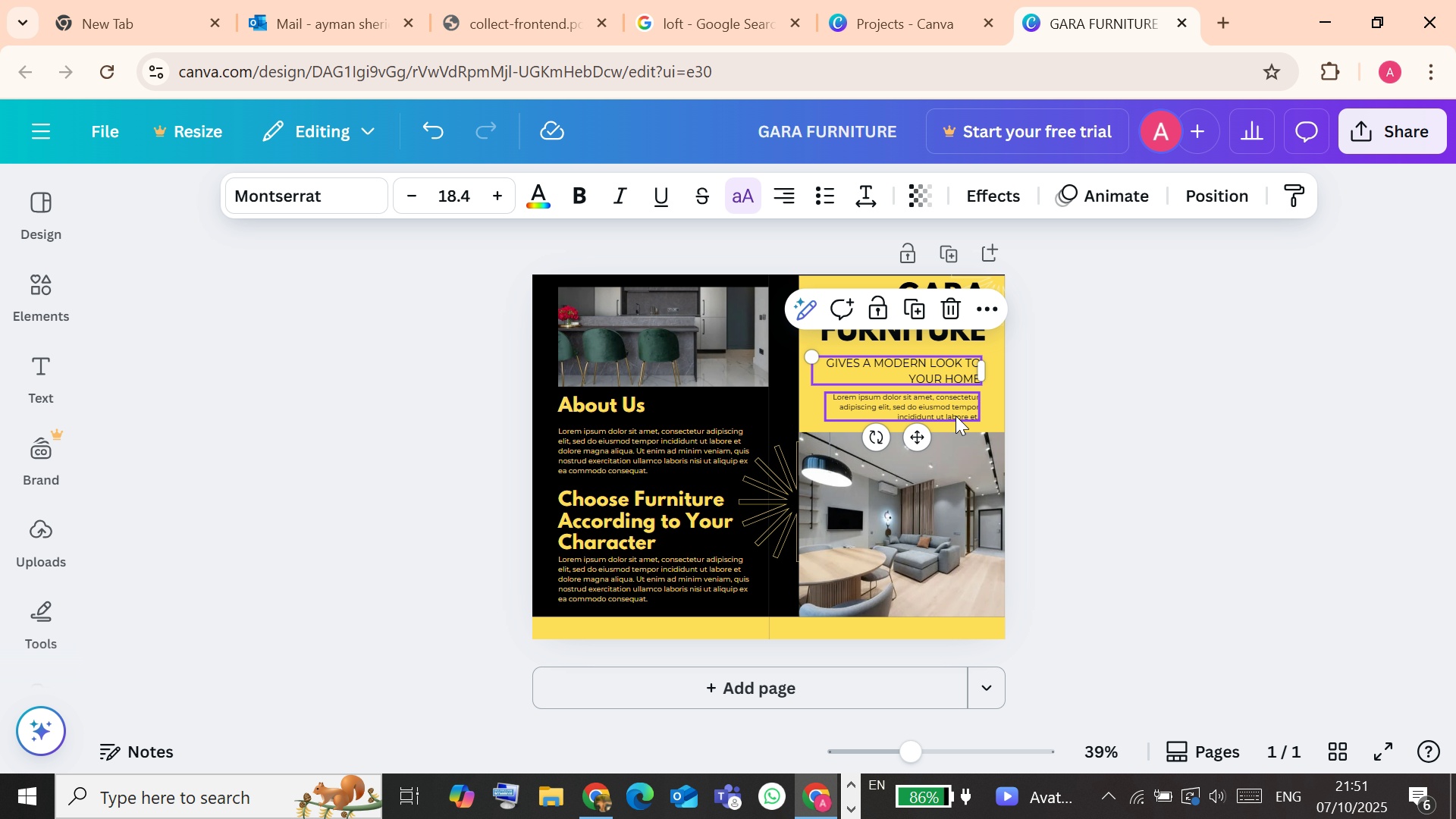 
left_click([956, 412])
 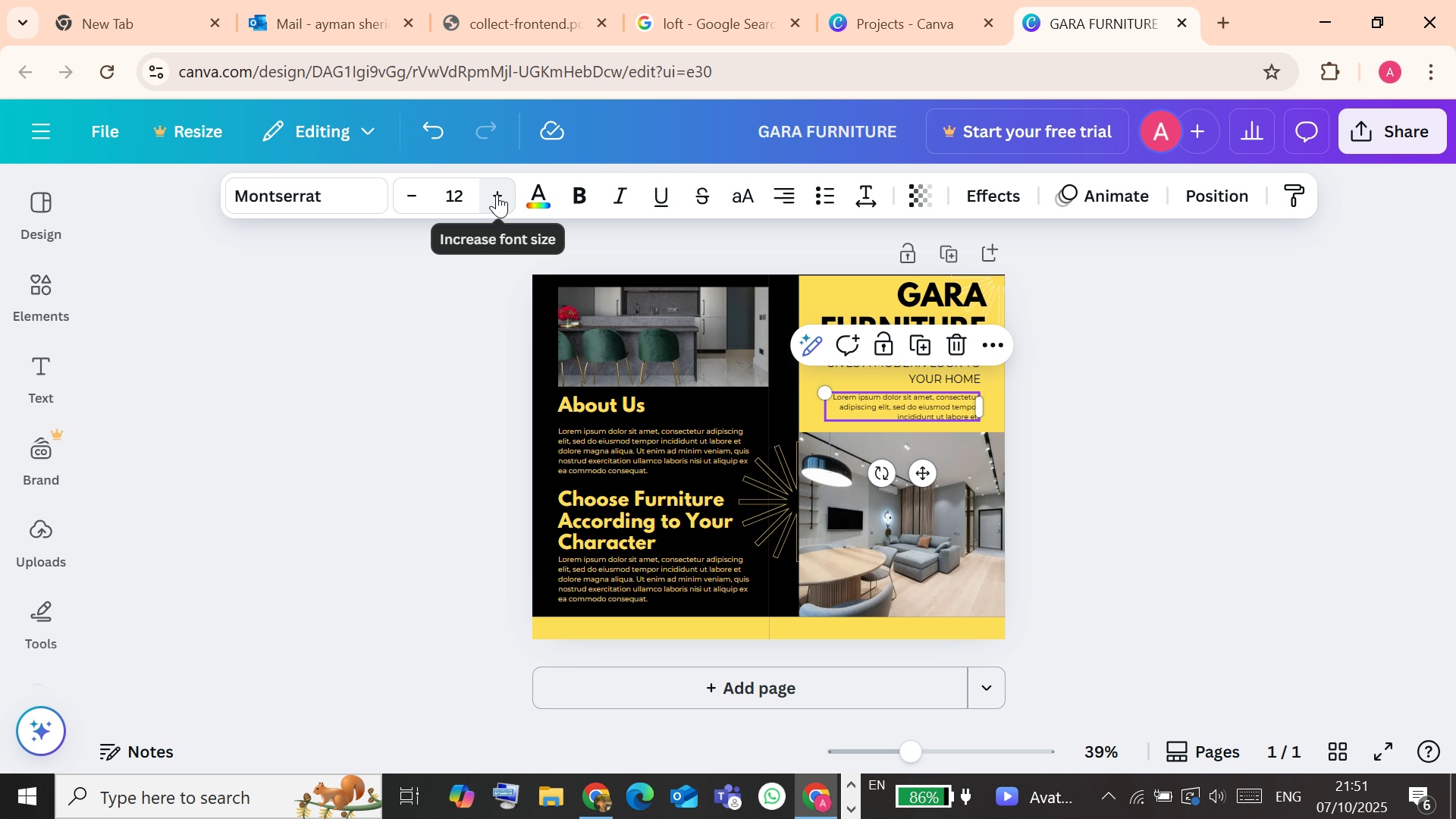 
left_click([497, 194])
 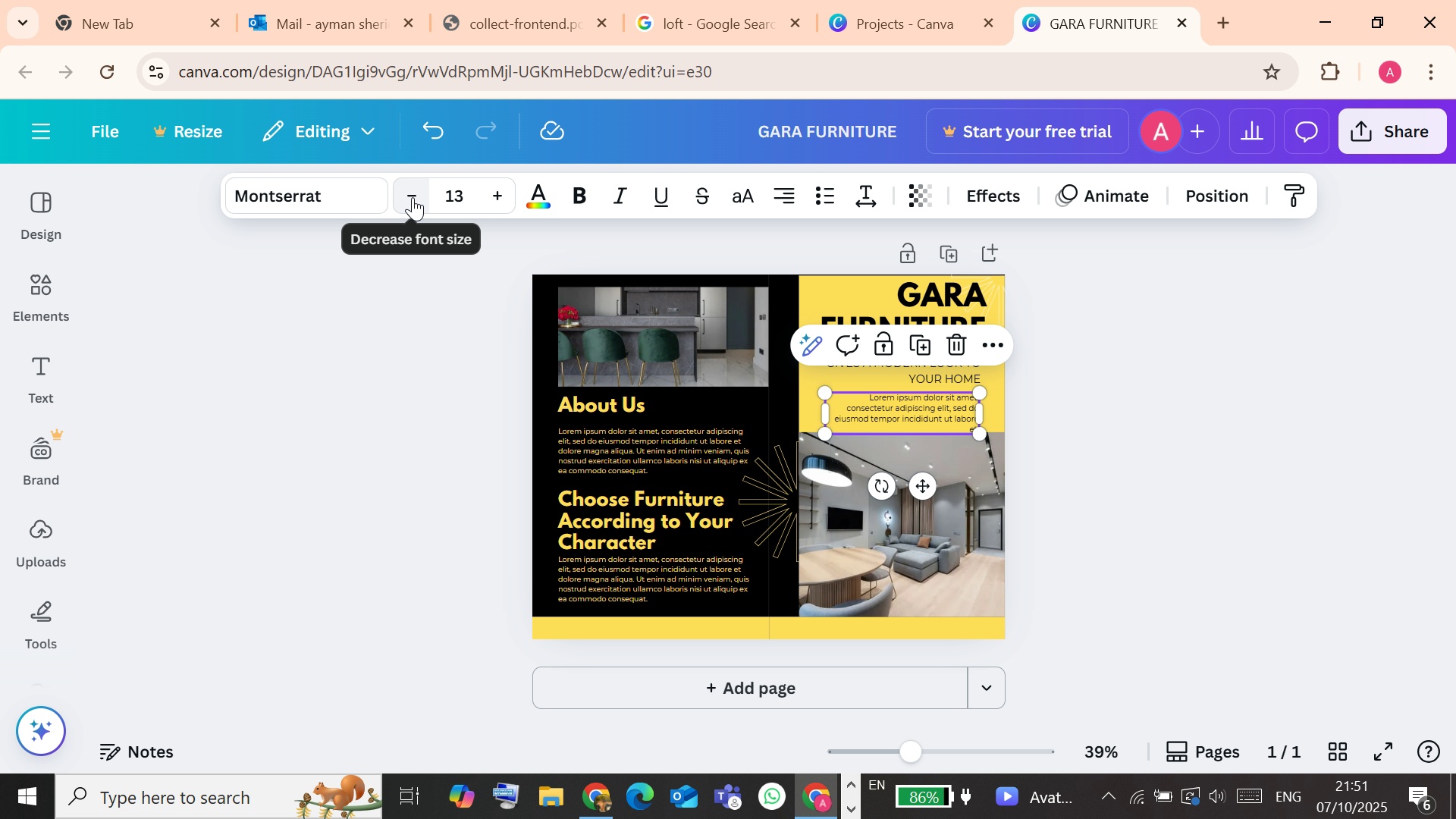 
left_click([413, 197])